 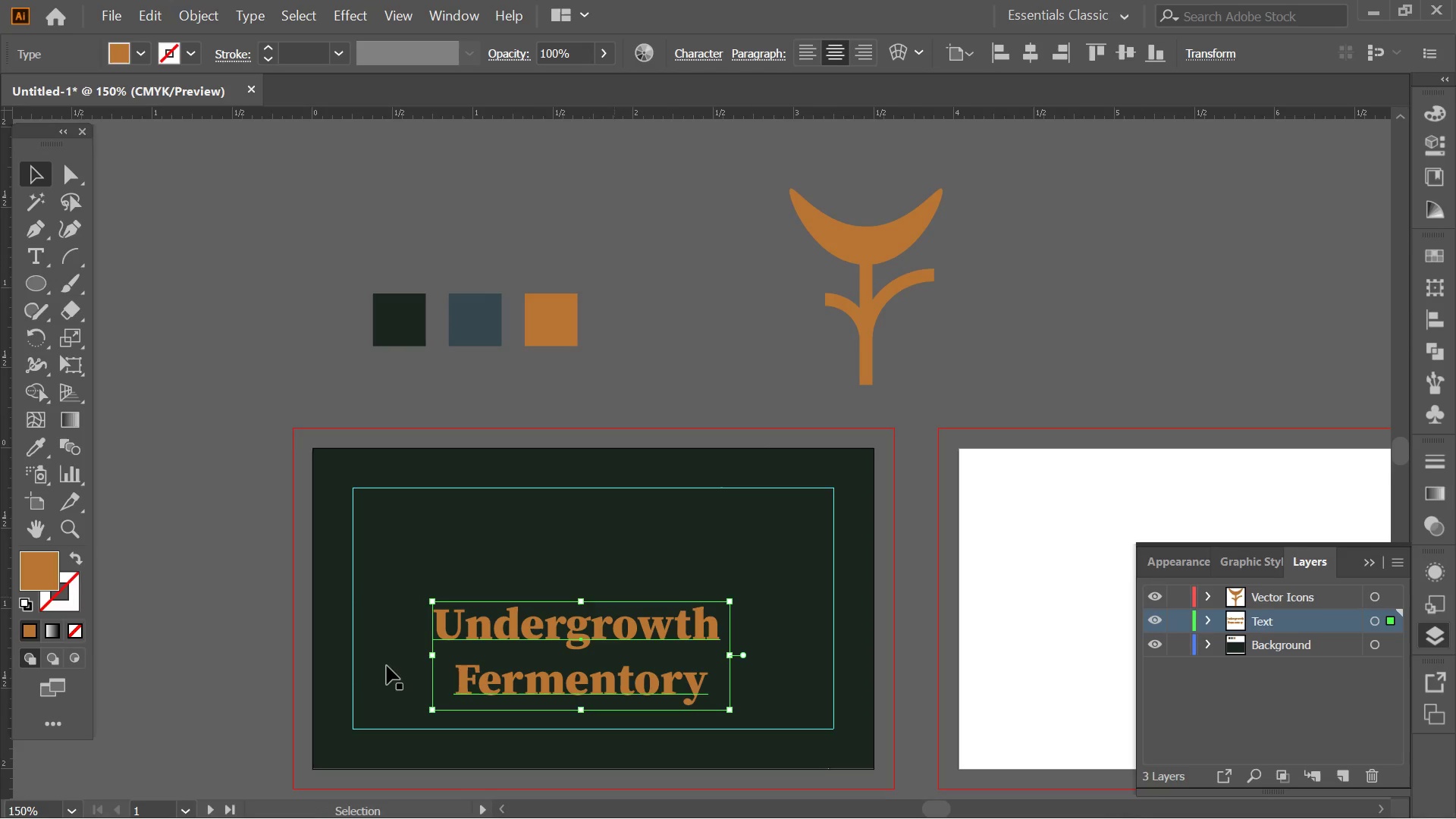 
left_click([454, 686])
 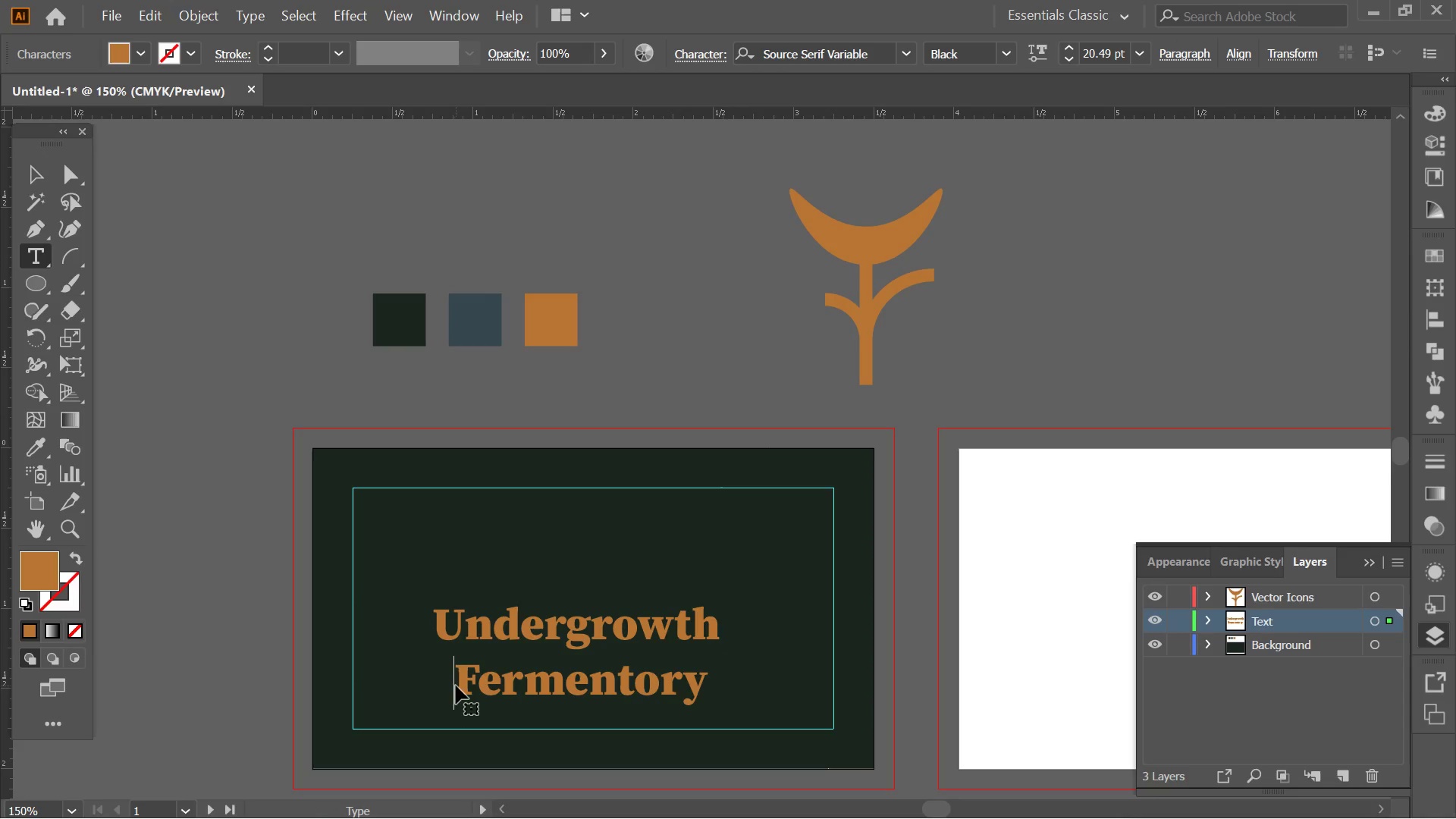 
key(Backspace)
 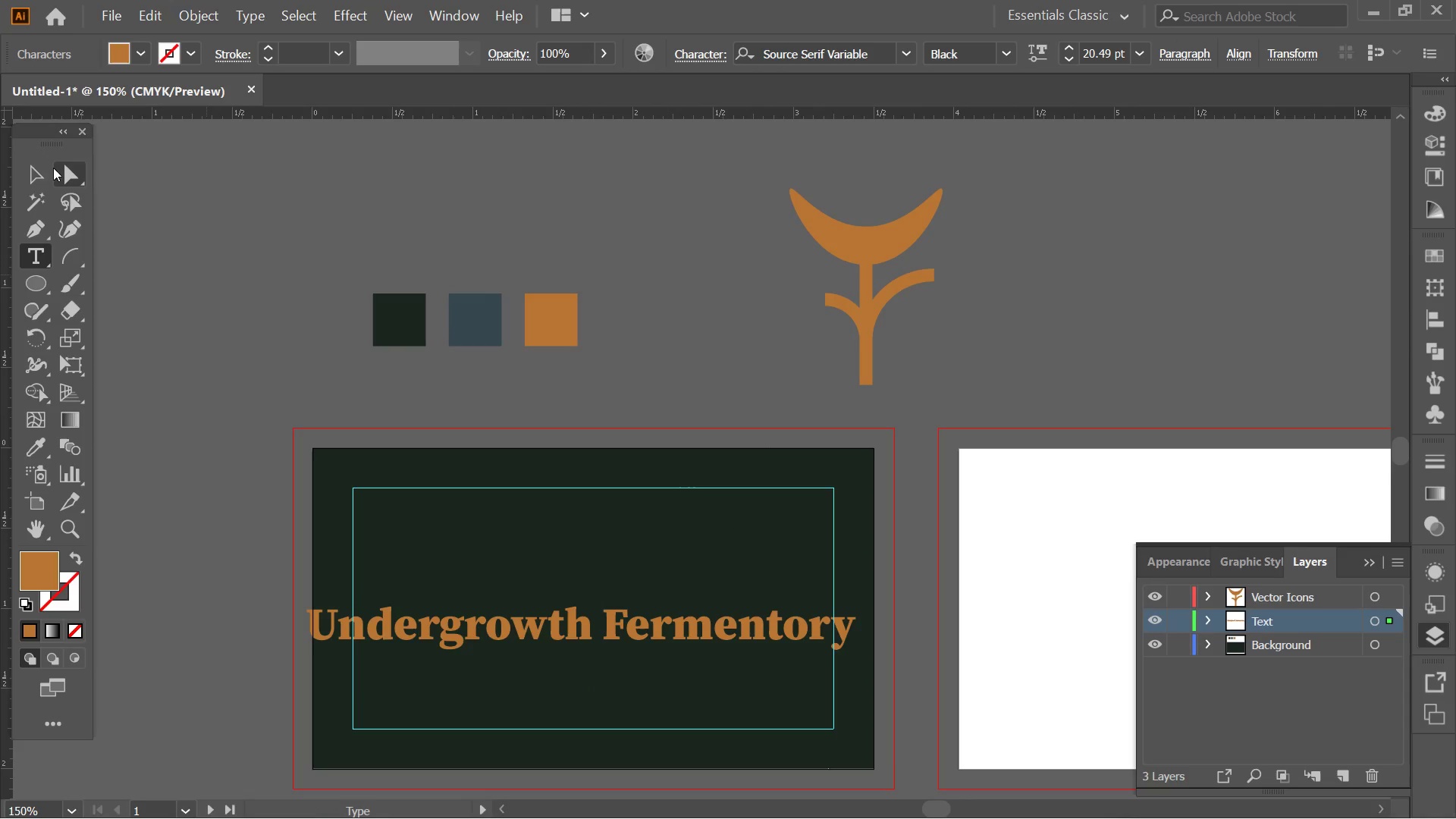 
left_click([38, 168])
 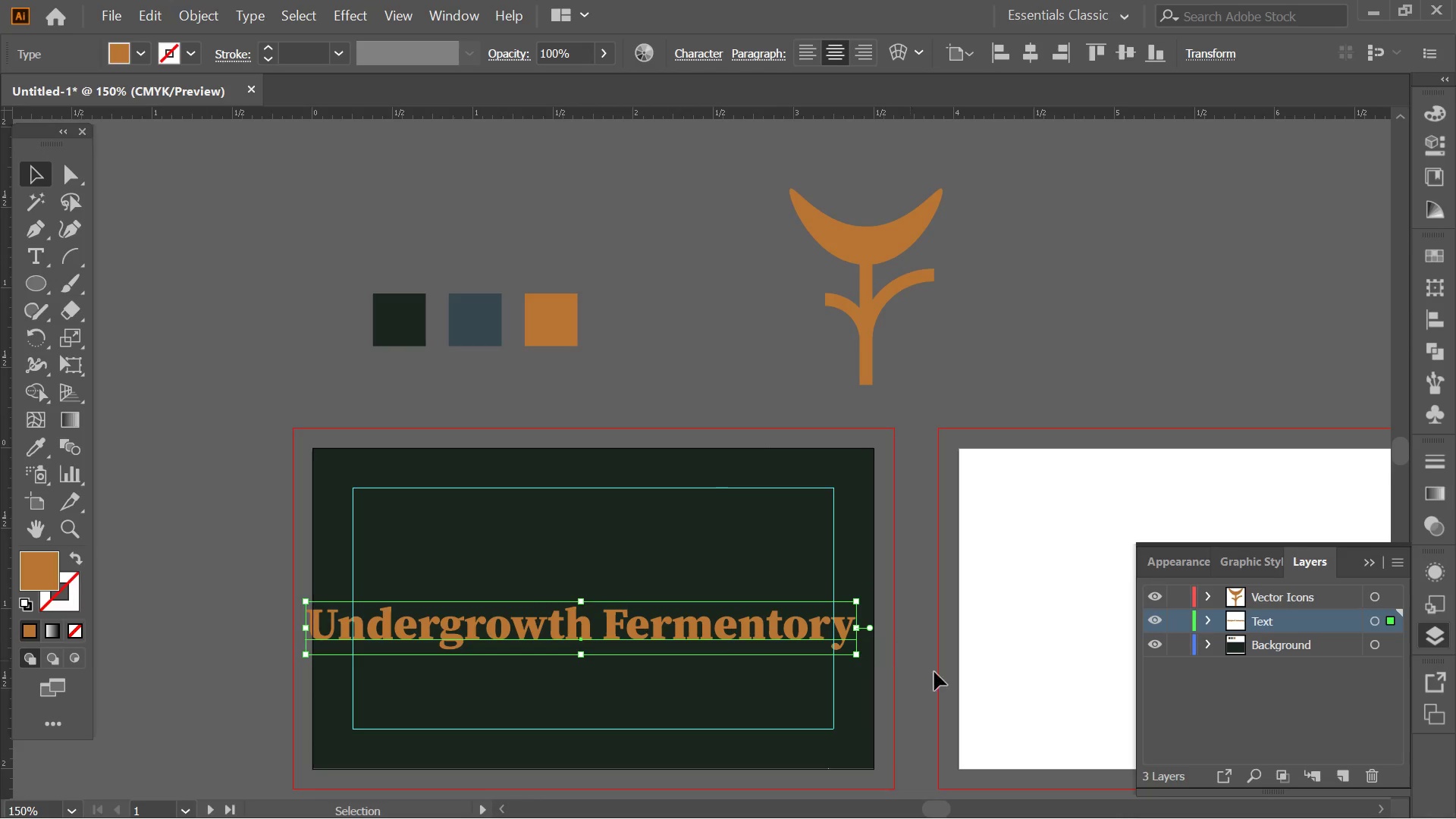 
hold_key(key=ShiftLeft, duration=3.58)
hold_key(key=AltLeft, duration=3.48)
left_click_drag(start_coordinate=[855, 599], to_coordinate=[826, 605])
 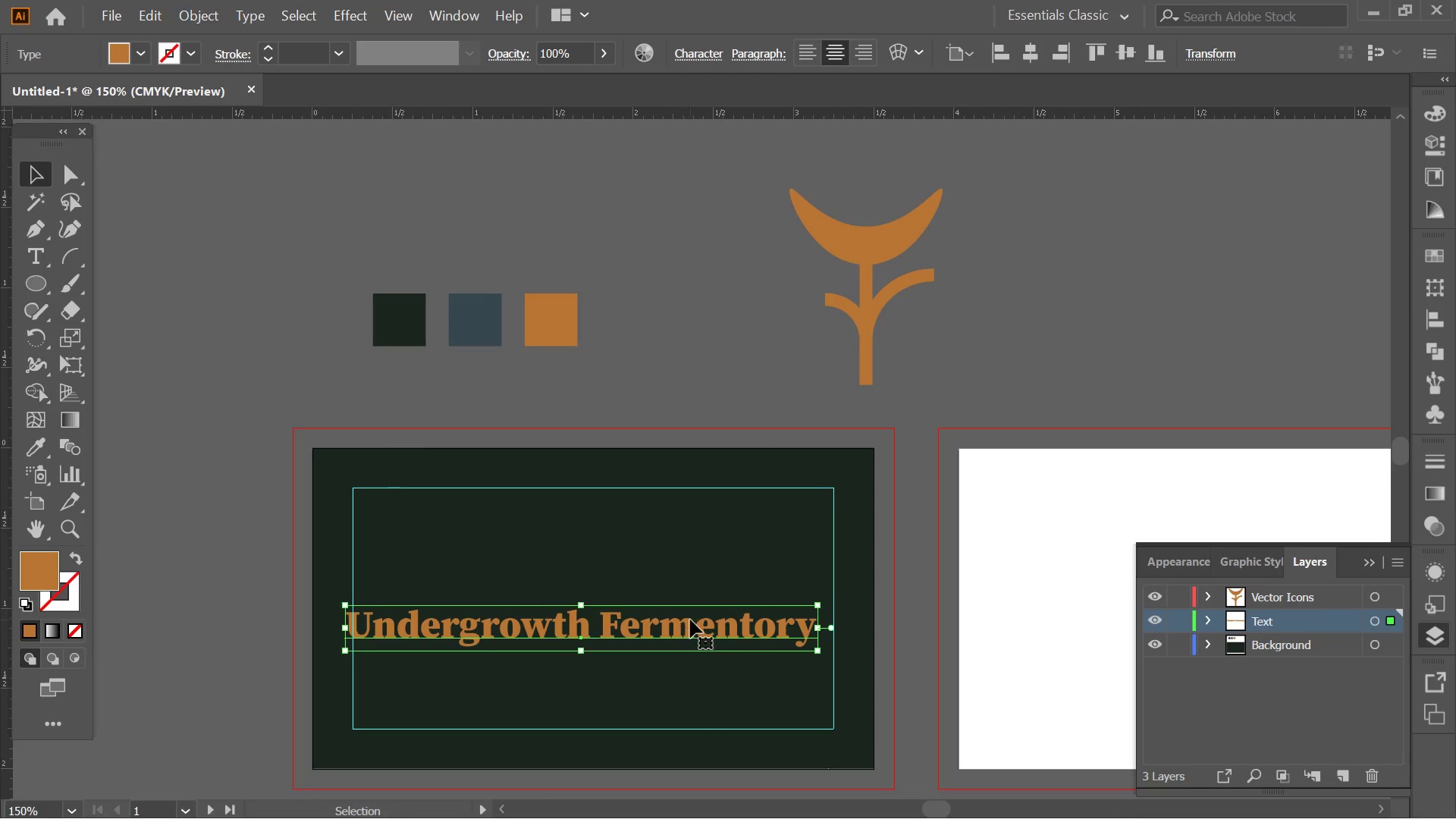 
left_click_drag(start_coordinate=[690, 620], to_coordinate=[702, 649])
 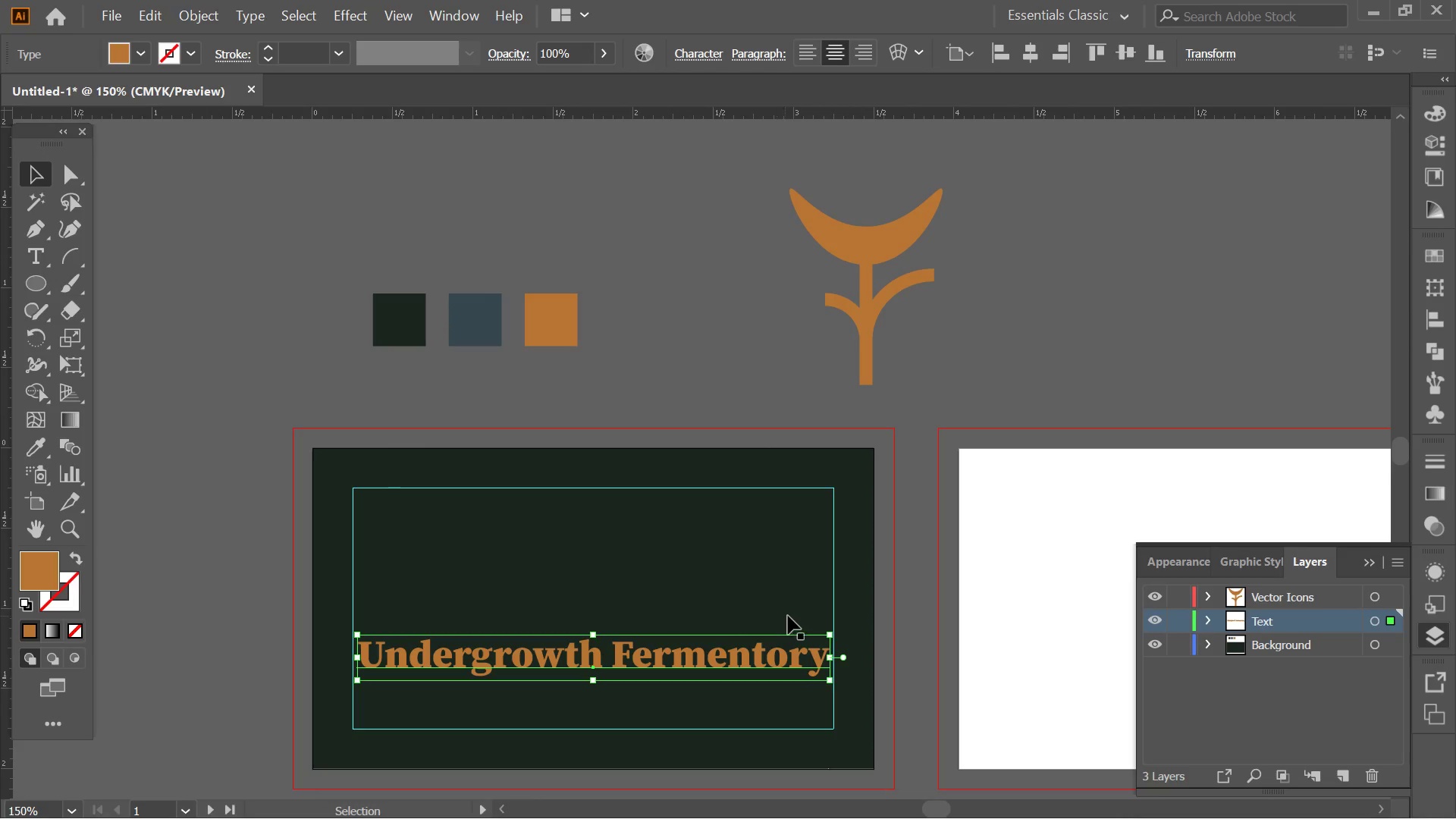 
hold_key(key=AltLeft, duration=2.92)
hold_key(key=ShiftLeft, duration=2.86)
left_click_drag(start_coordinate=[828, 638], to_coordinate=[833, 620])
 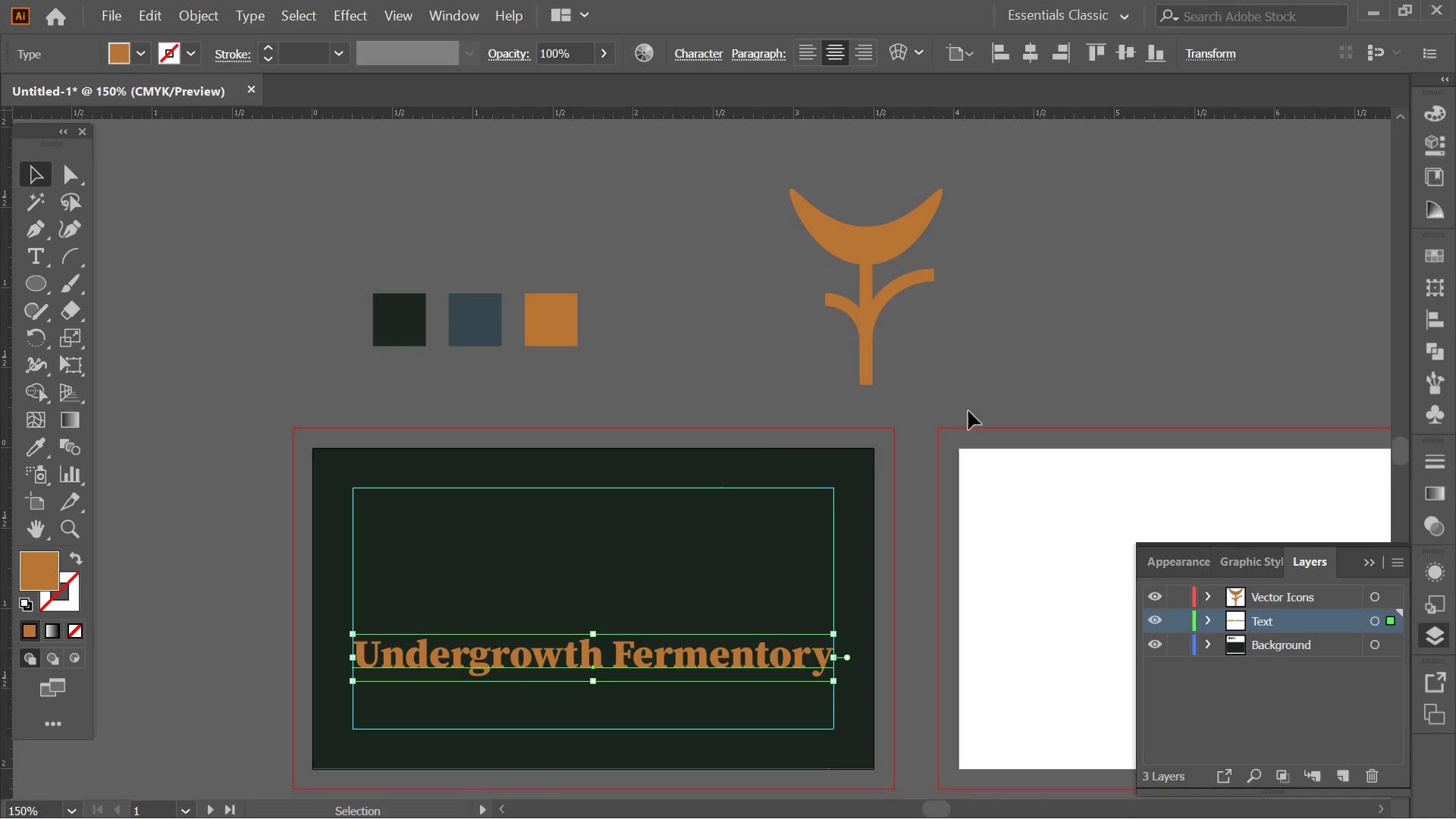 
left_click([1004, 388])
 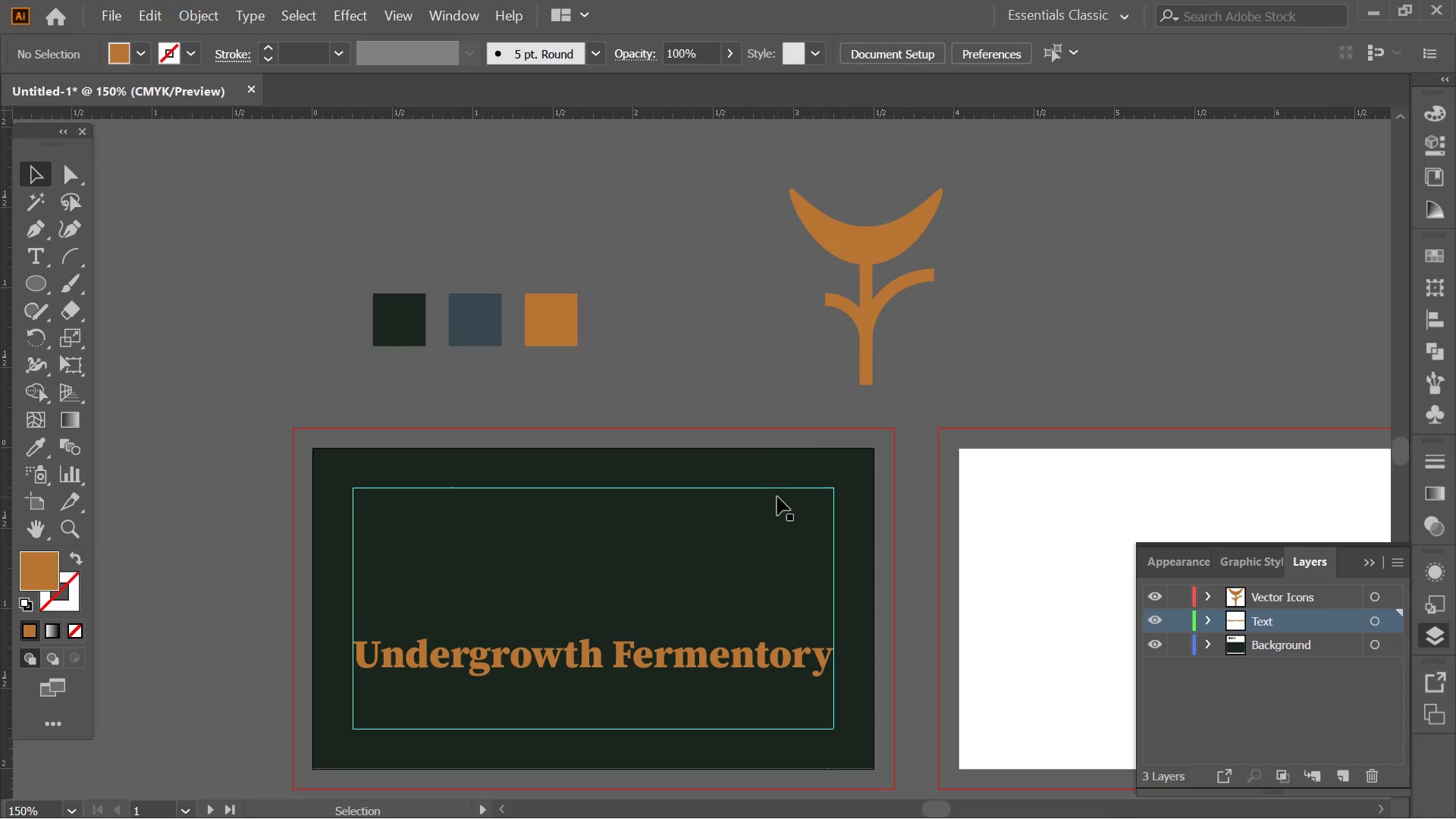 
left_click([790, 491])
 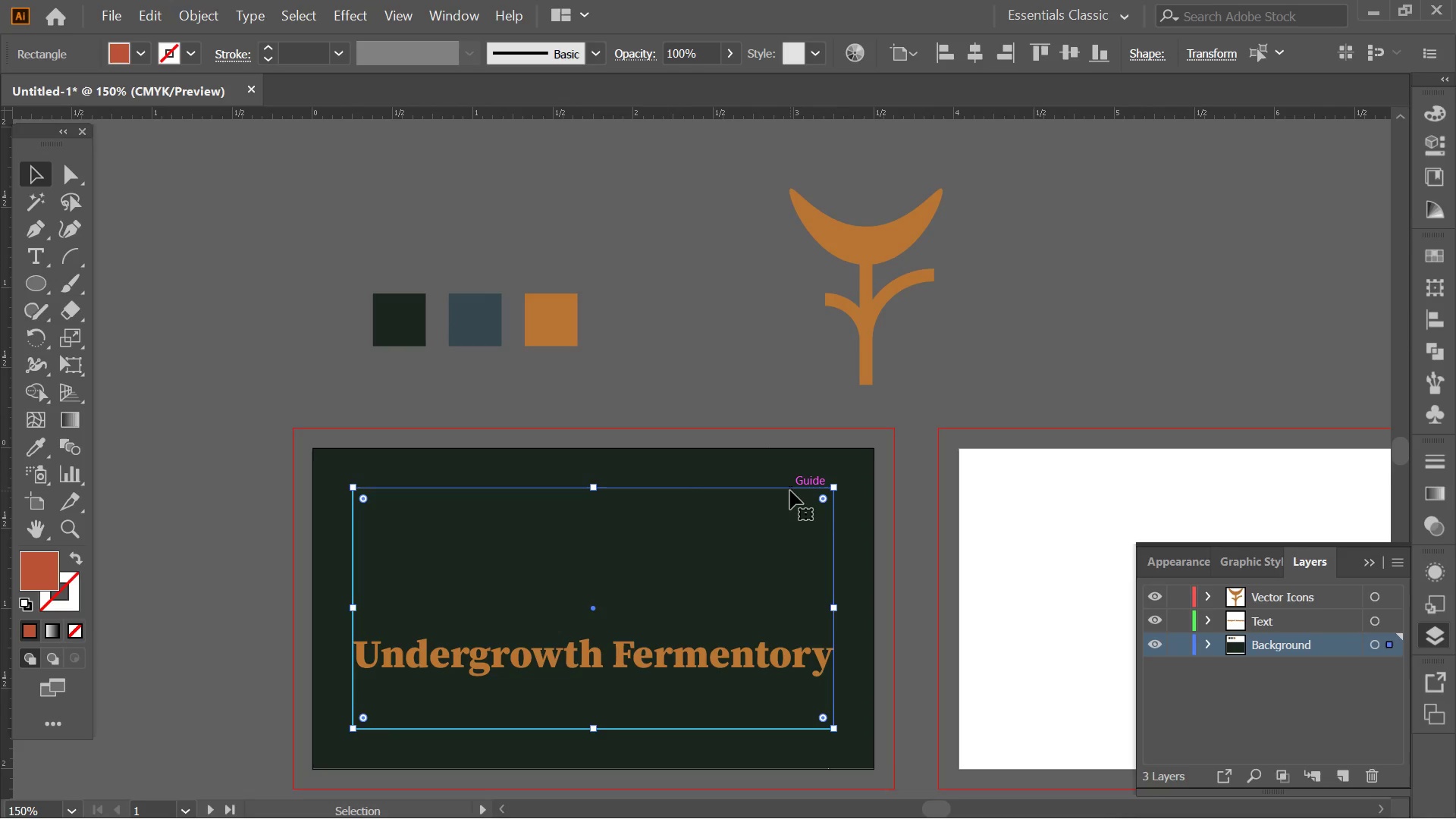 
key(Delete)
 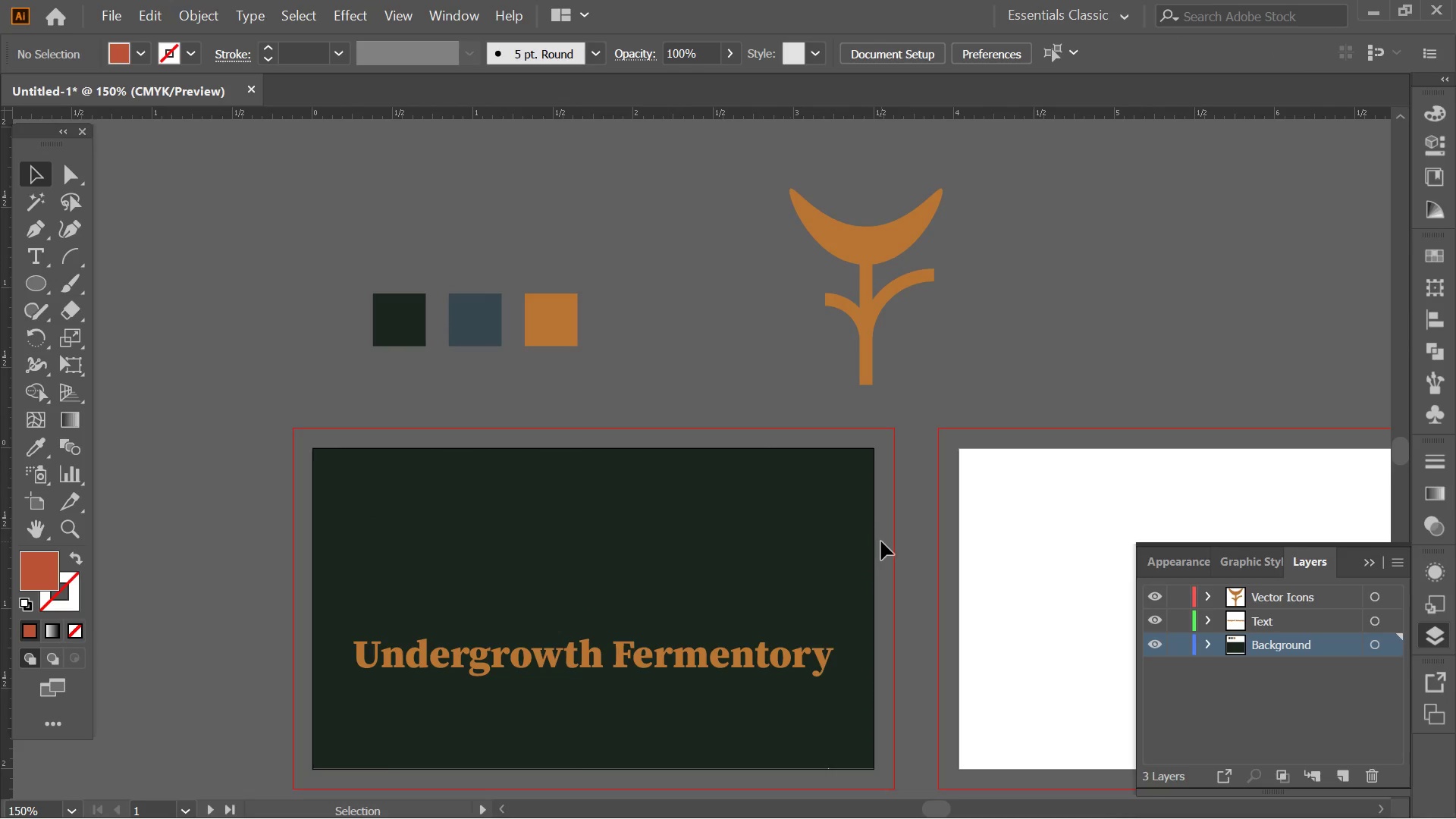 
left_click([869, 544])
 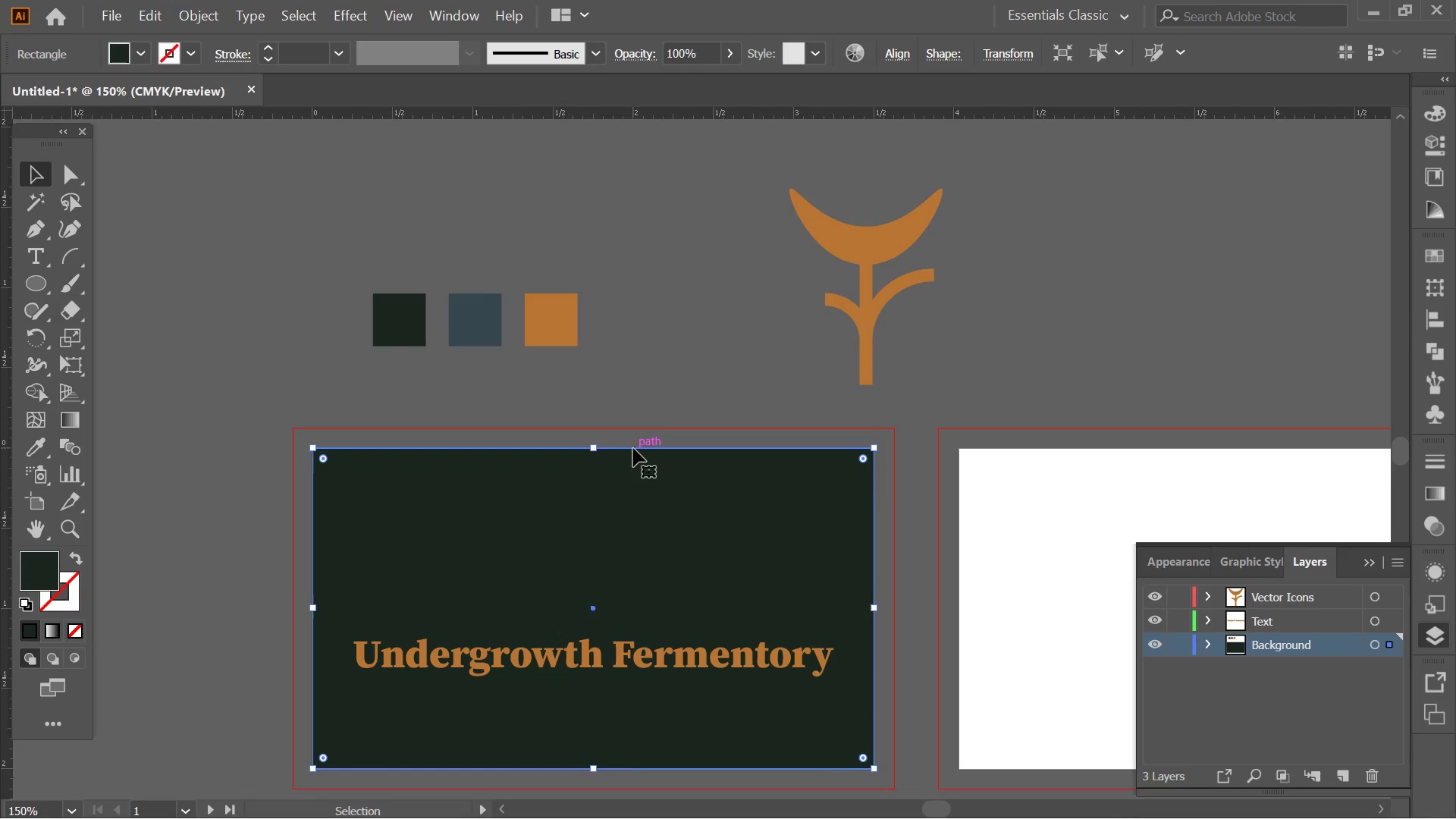 
key(Control+C)
 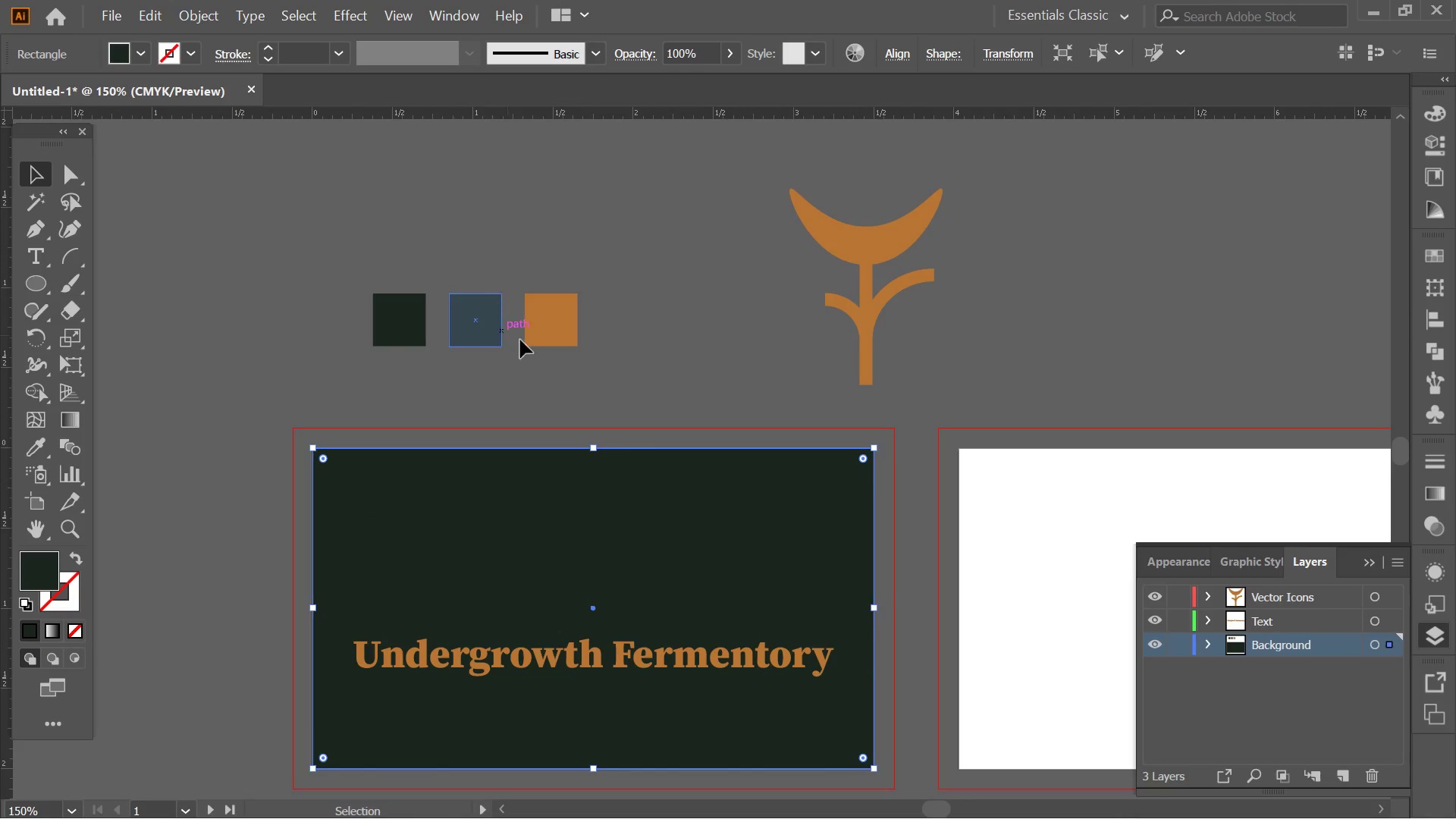 
left_click([617, 402])
 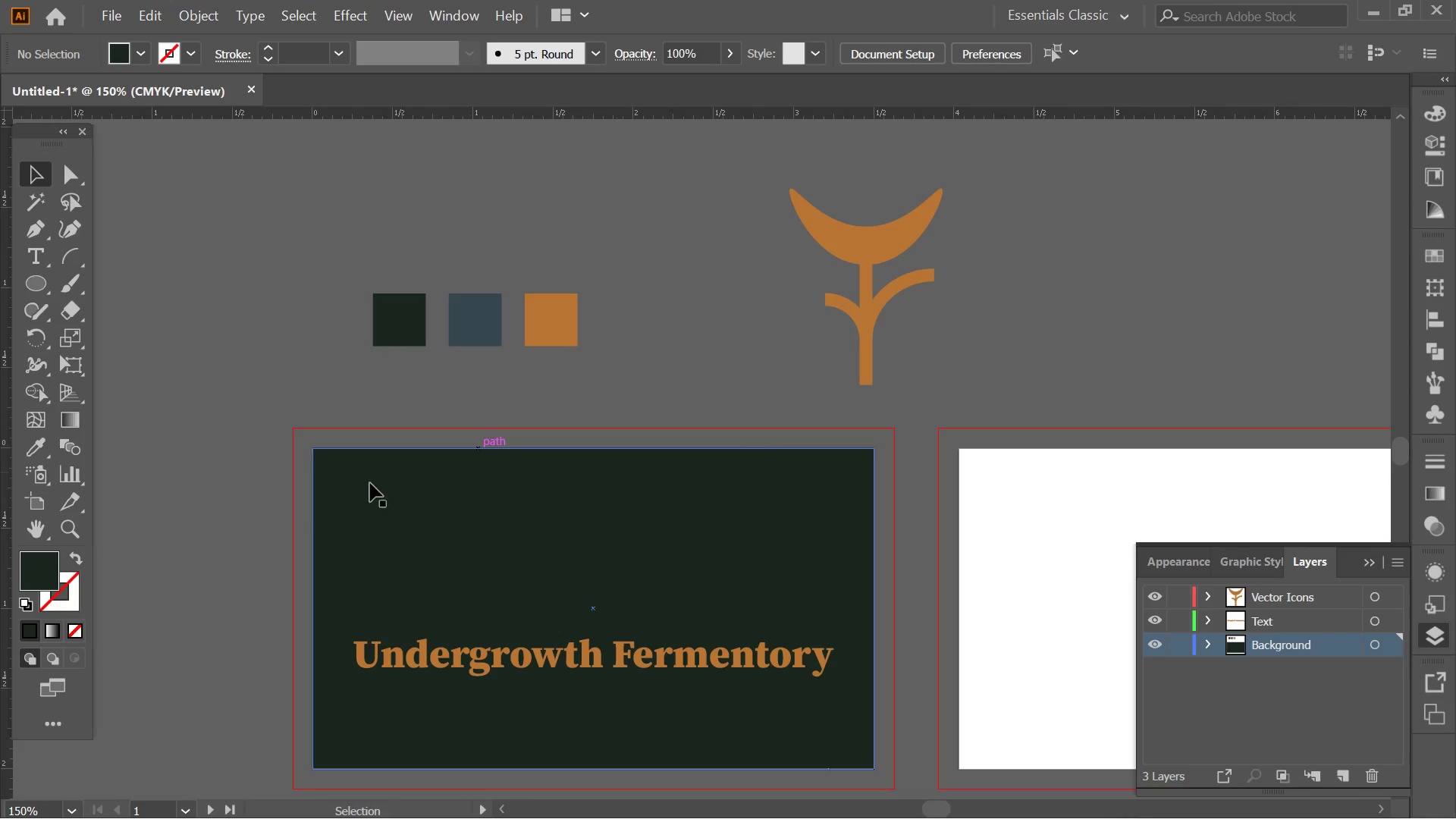 
hold_key(key=AltLeft, duration=1.08)
scroll: coordinate [333, 535], scroll_direction: up, amount: 2.0
 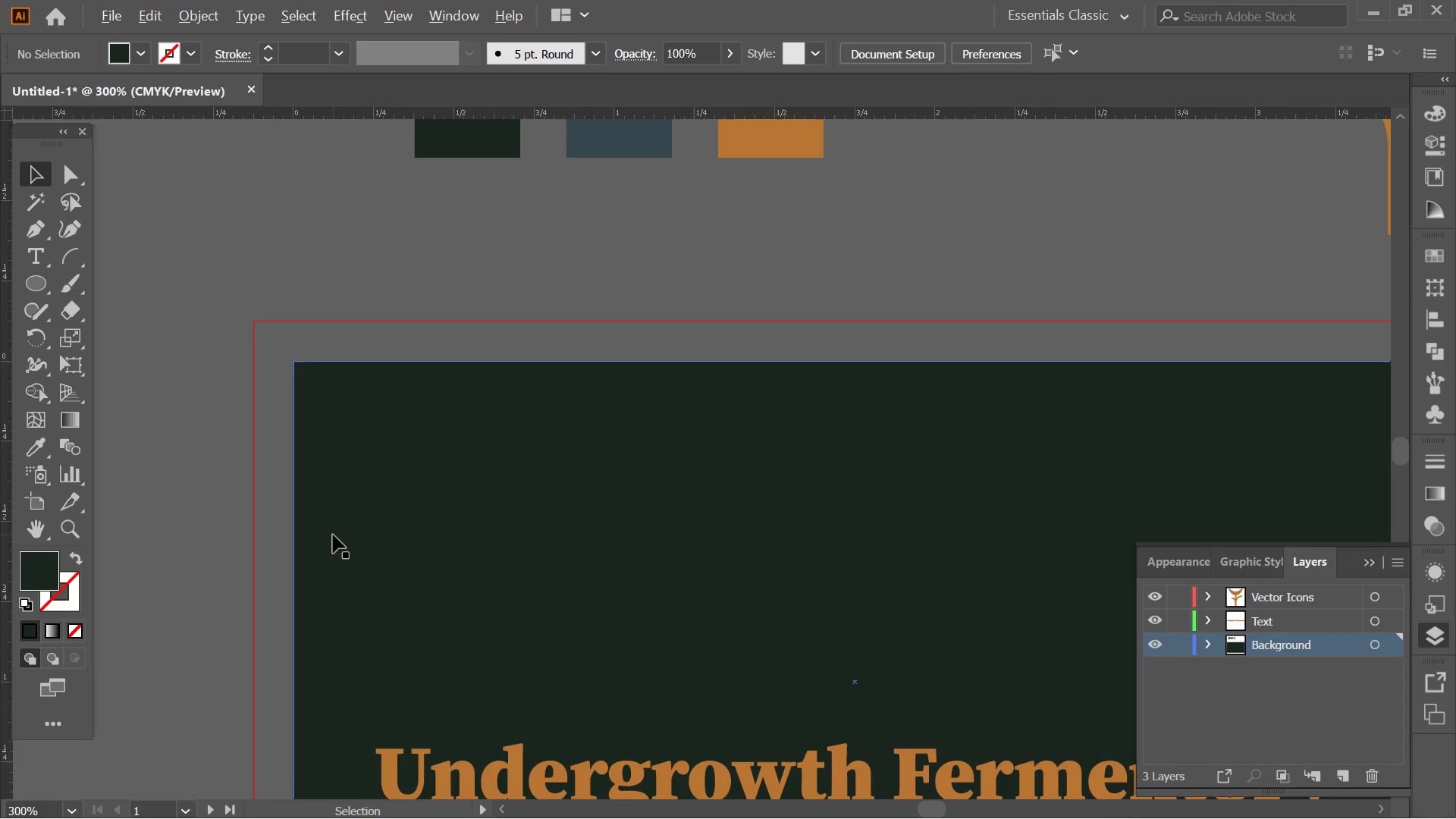 
hold_key(key=AltLeft, duration=0.83)
 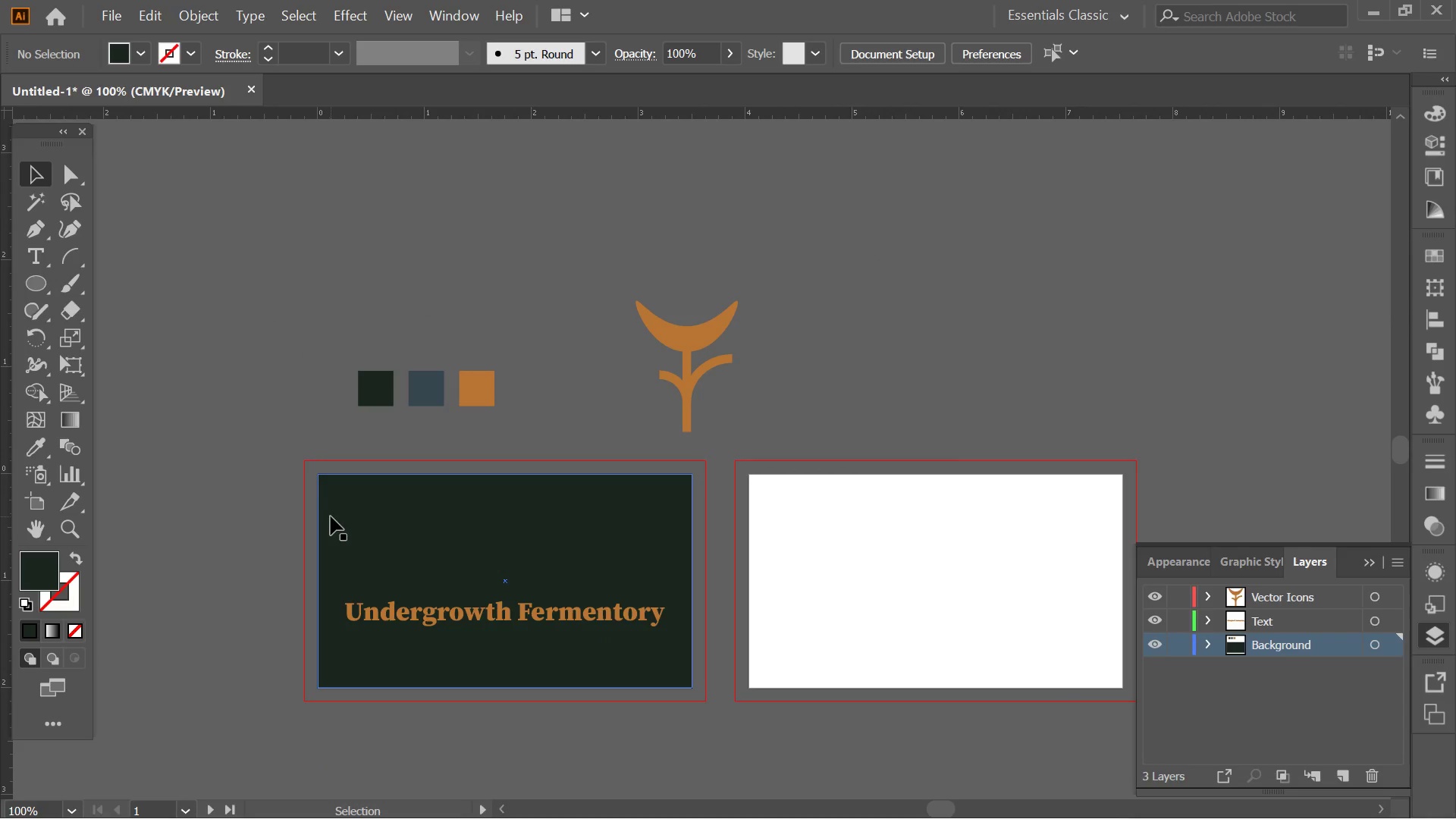 
scroll: coordinate [331, 534], scroll_direction: up, amount: 1.0
 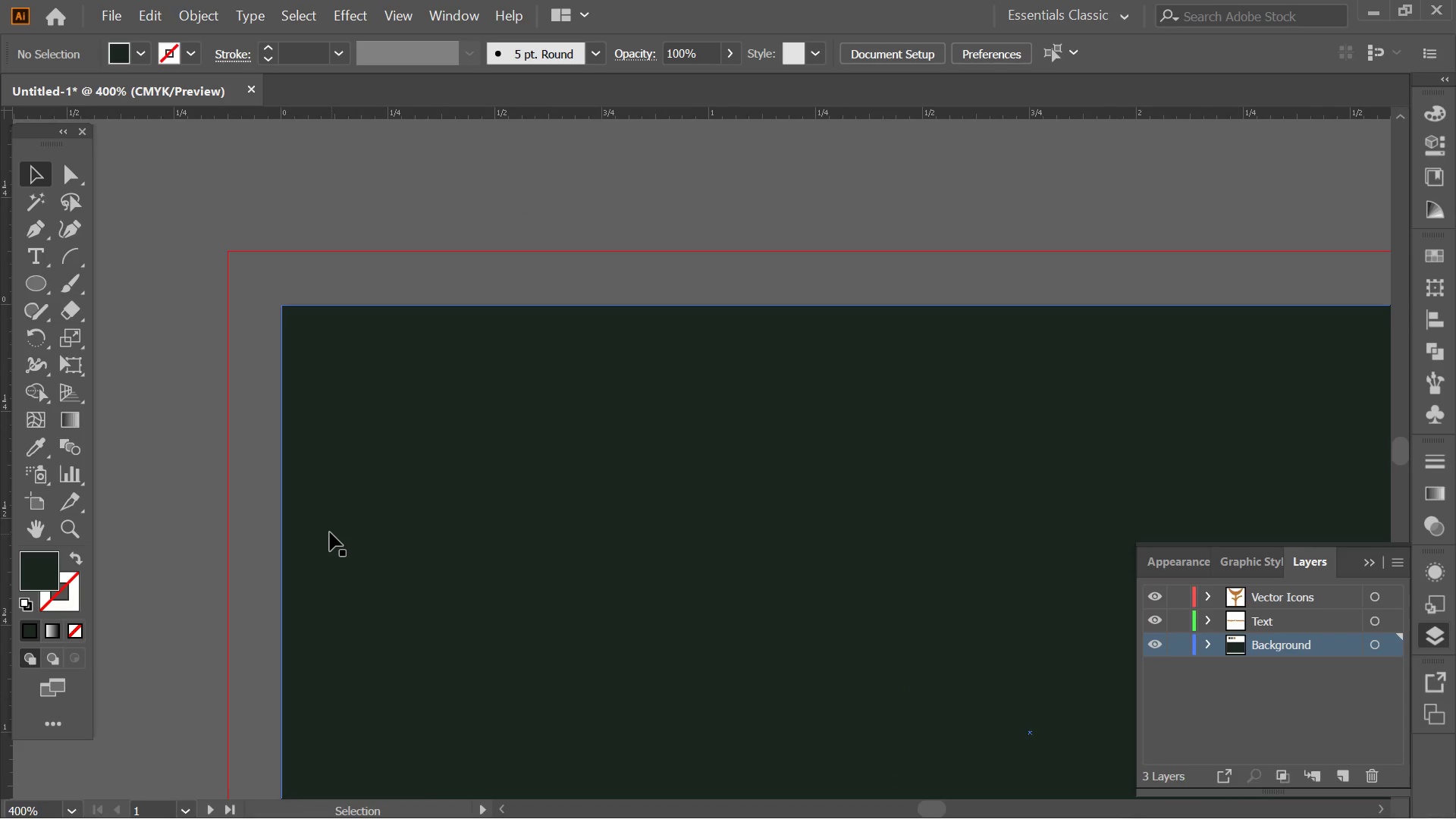 
scroll: coordinate [329, 531], scroll_direction: down, amount: 4.0
 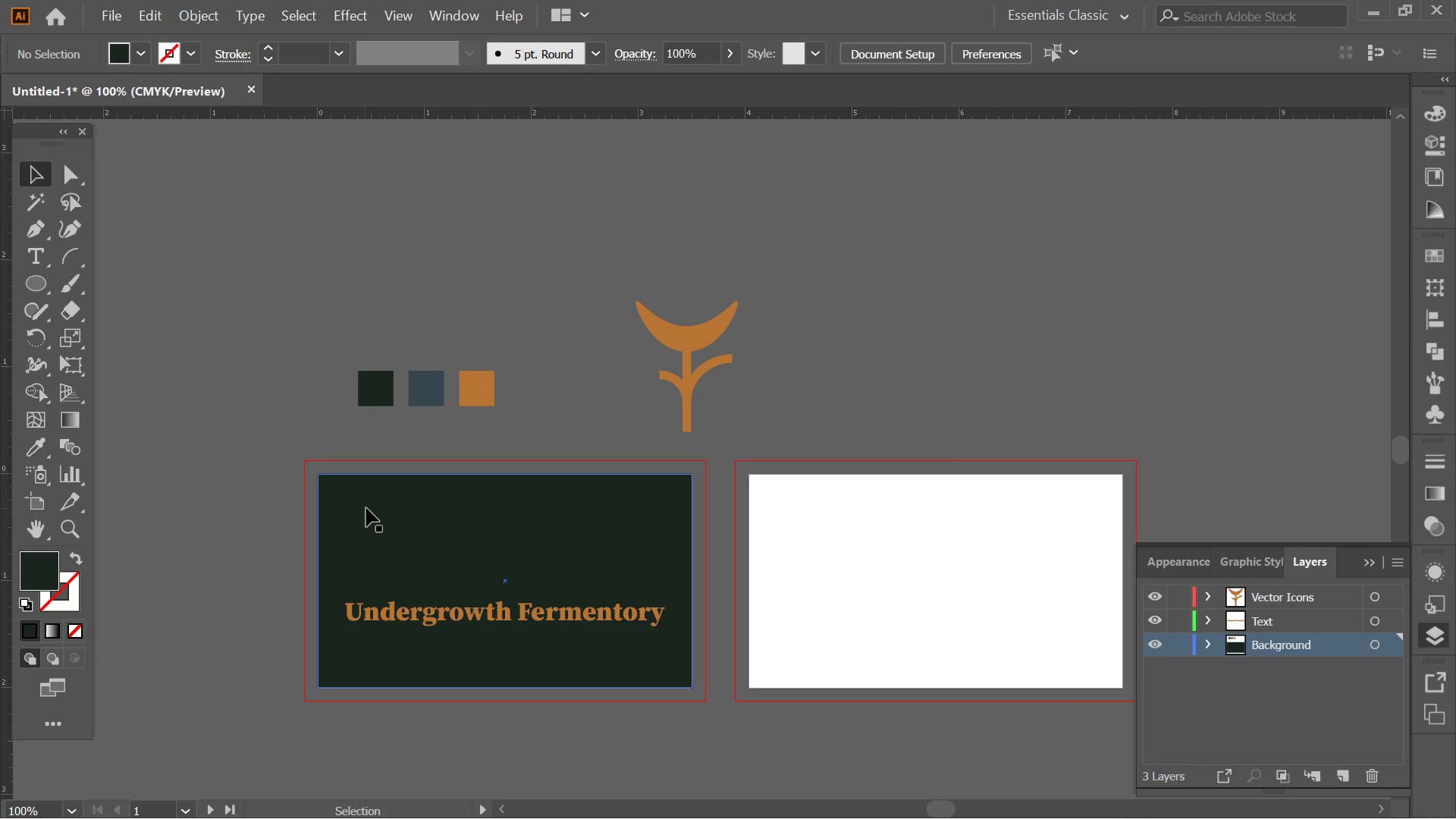 
key(Alt+AltLeft)
 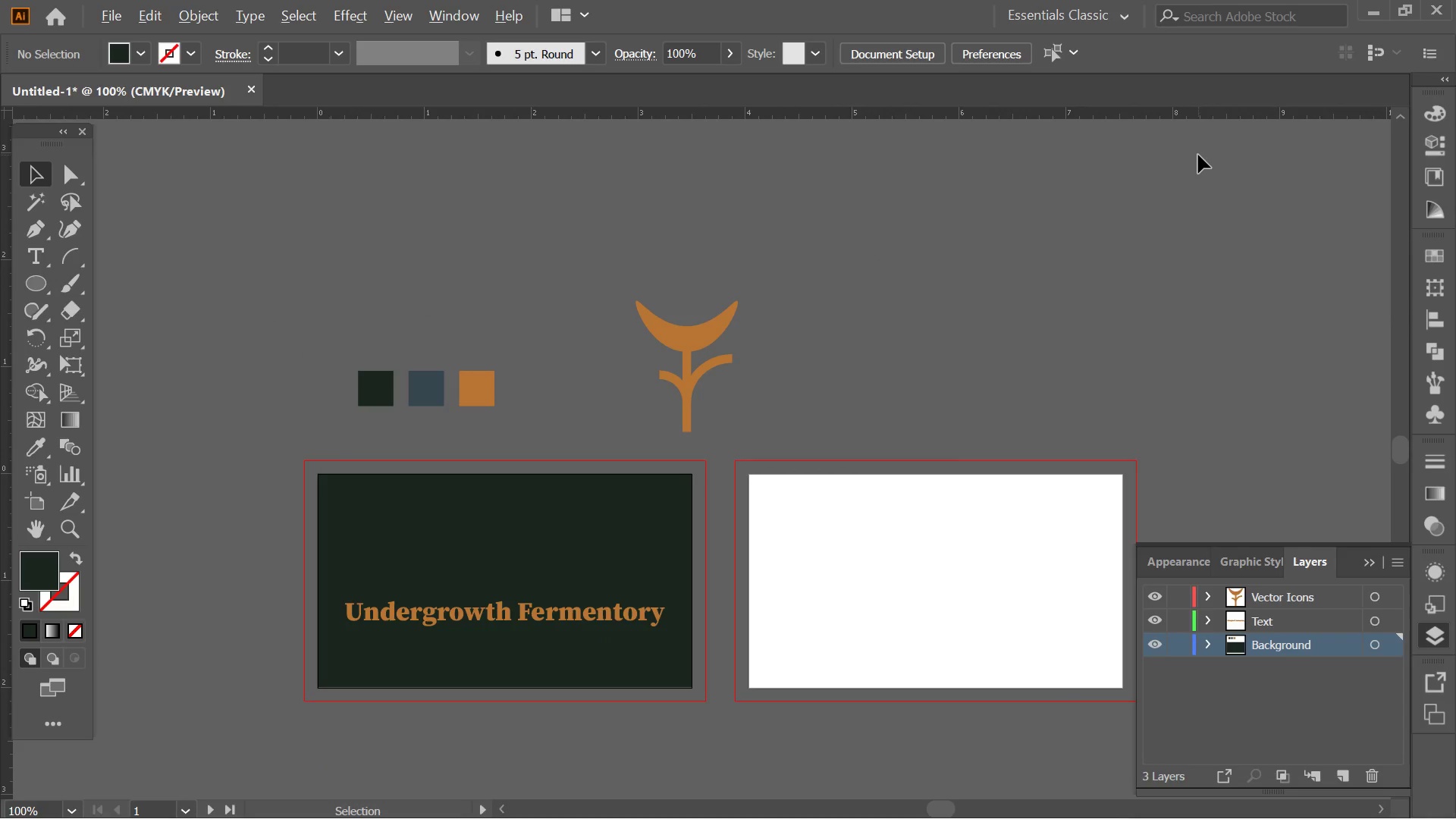 
key(Alt+Tab)